 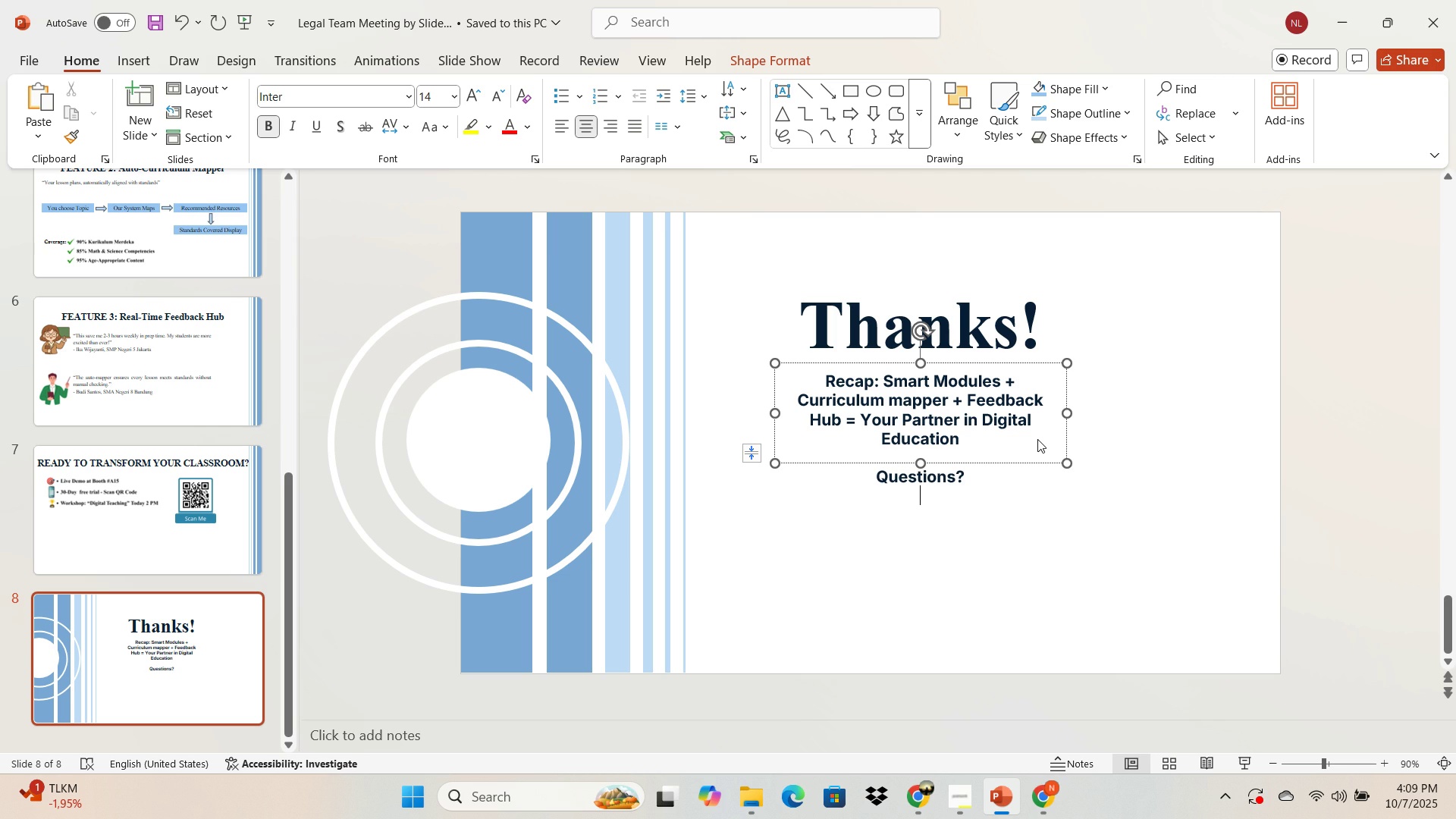 
type(your)
key(Backspace)
key(Backspace)
key(Backspace)
key(Backspace)
 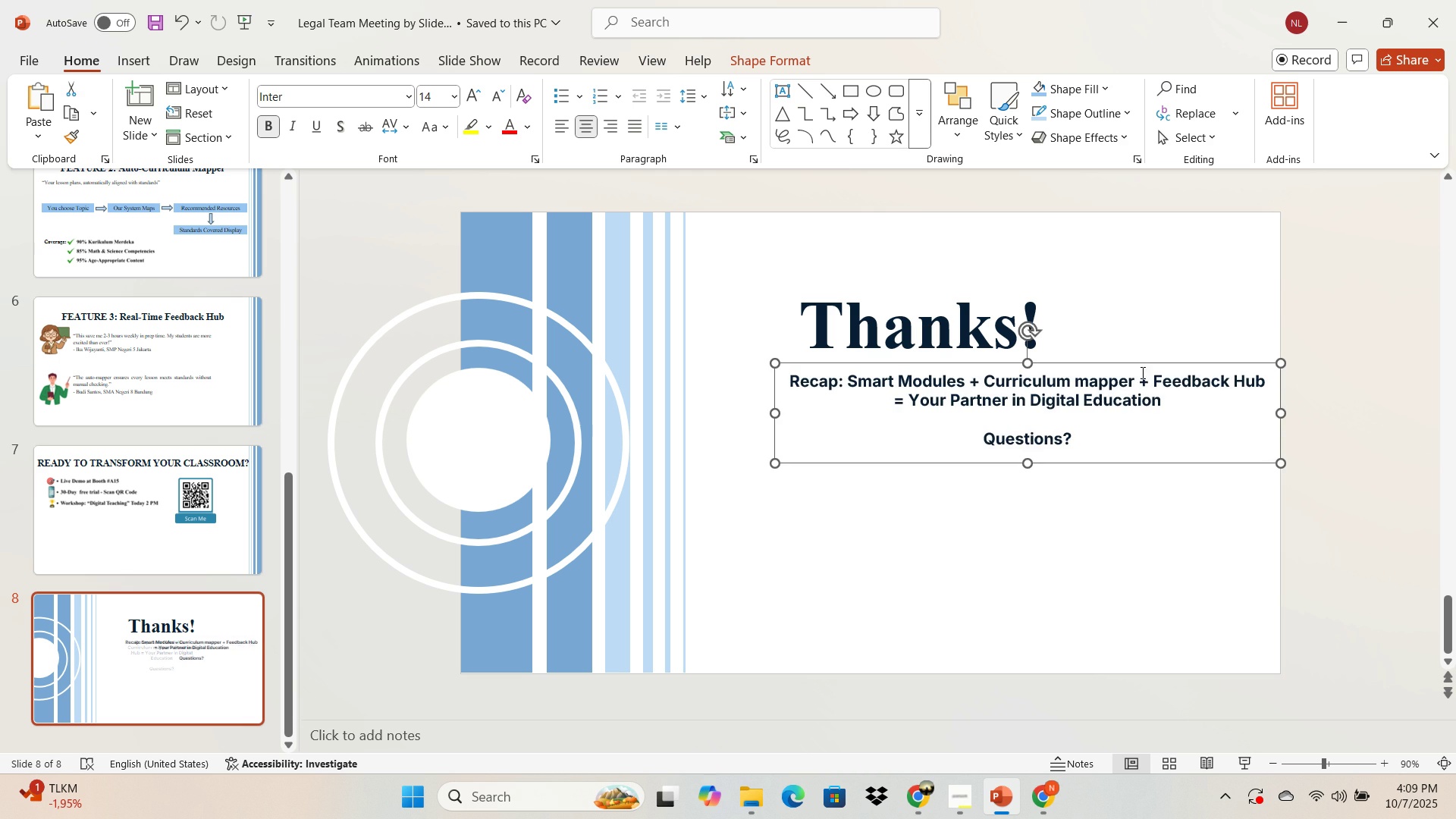 
wait(8.76)
 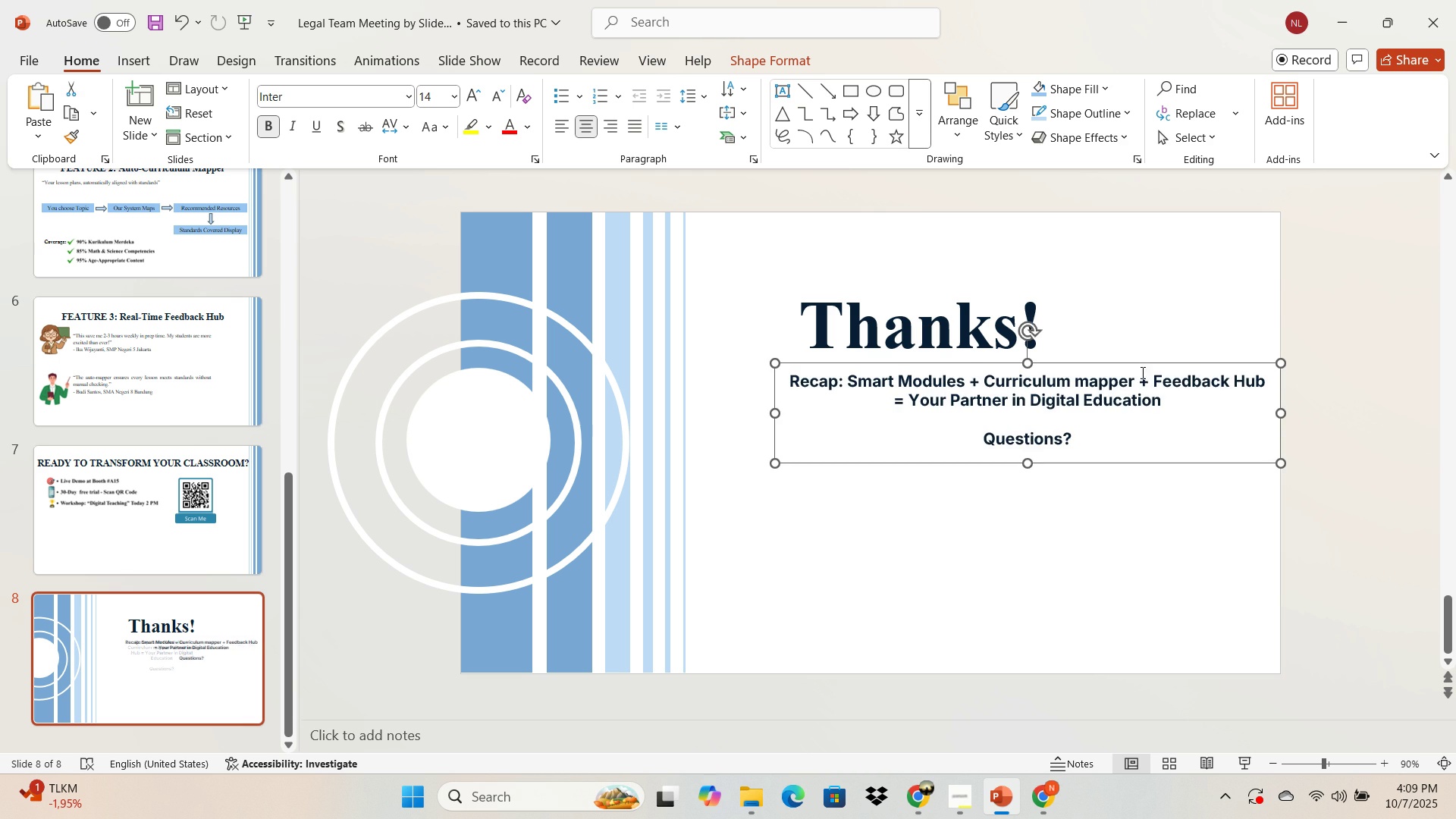 
left_click([890, 321])
 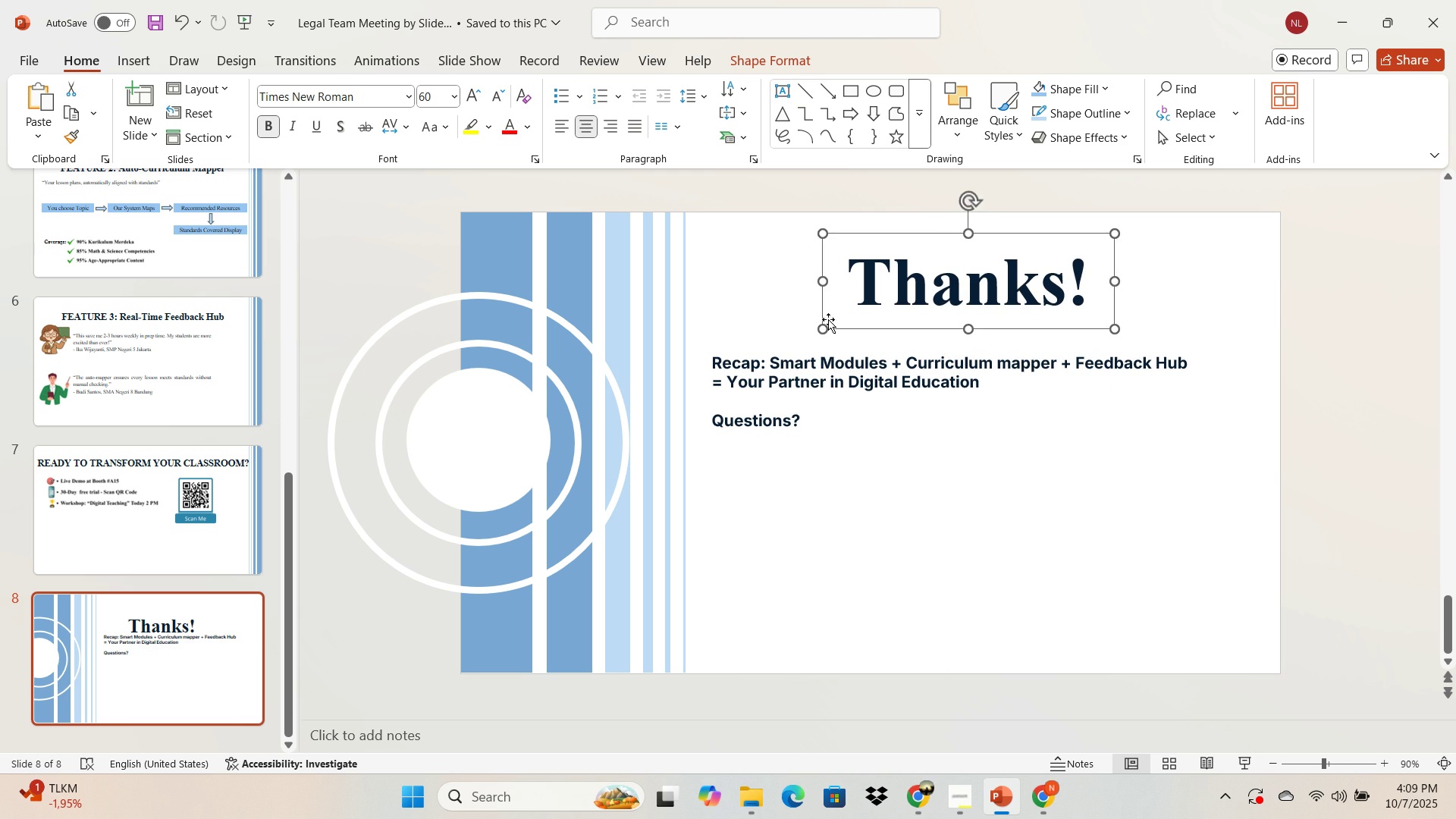 
left_click([797, 372])
 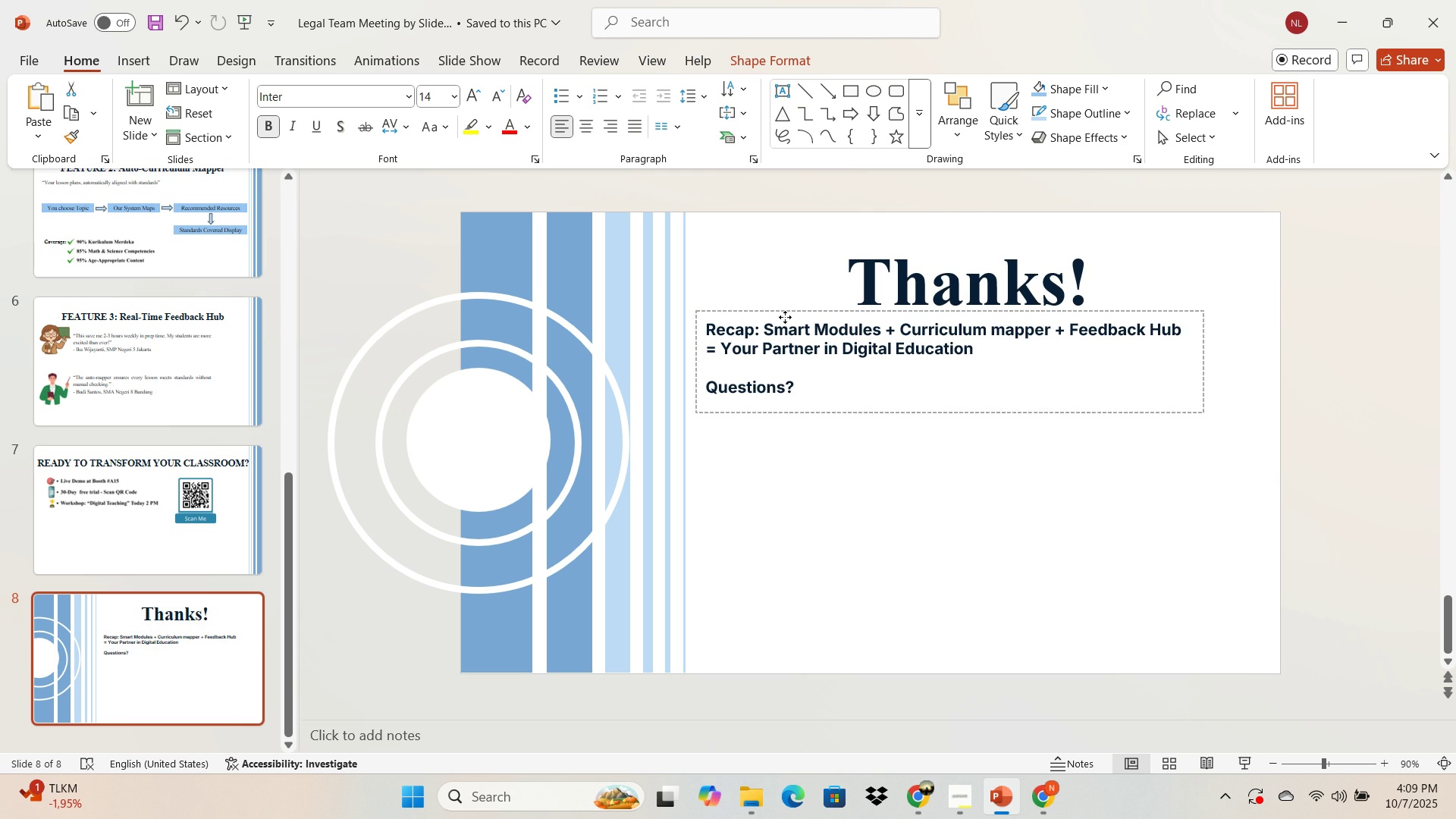 
left_click([794, 391])
 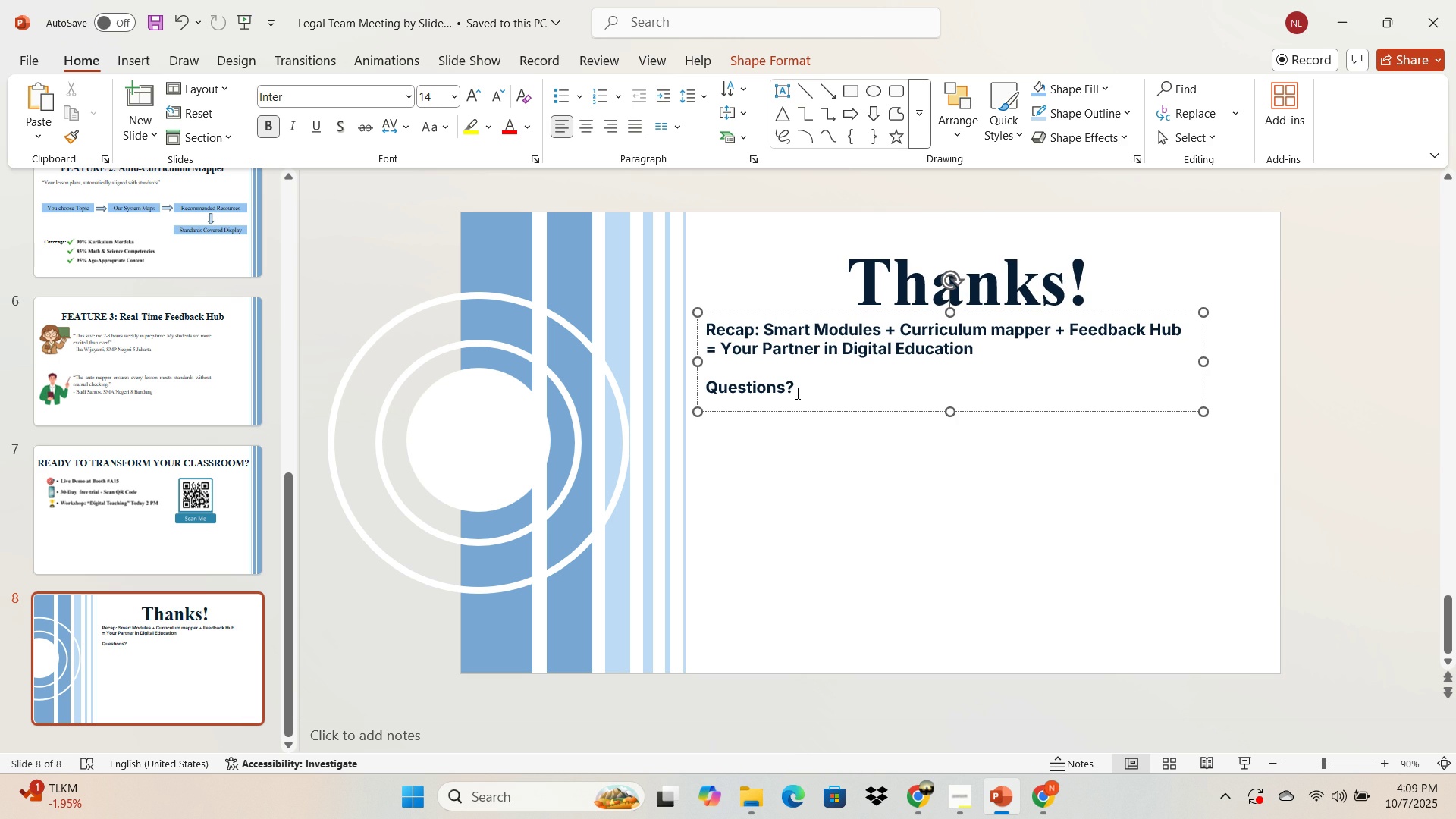 
key(Enter)
 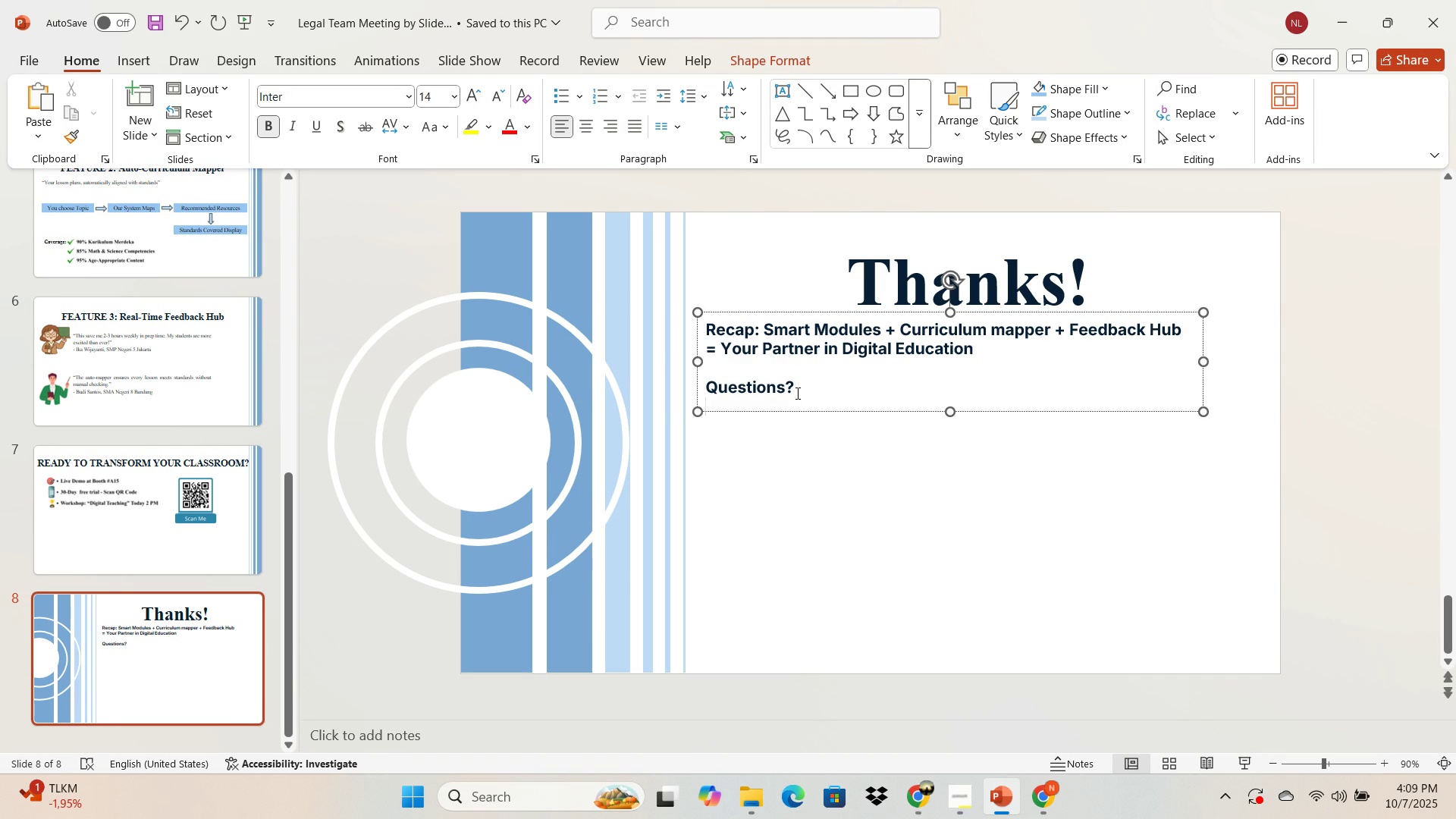 
type(www.edugle)
key(Backspace)
key(Backspace)
key(Backspace)
type(flex-platform.com)
 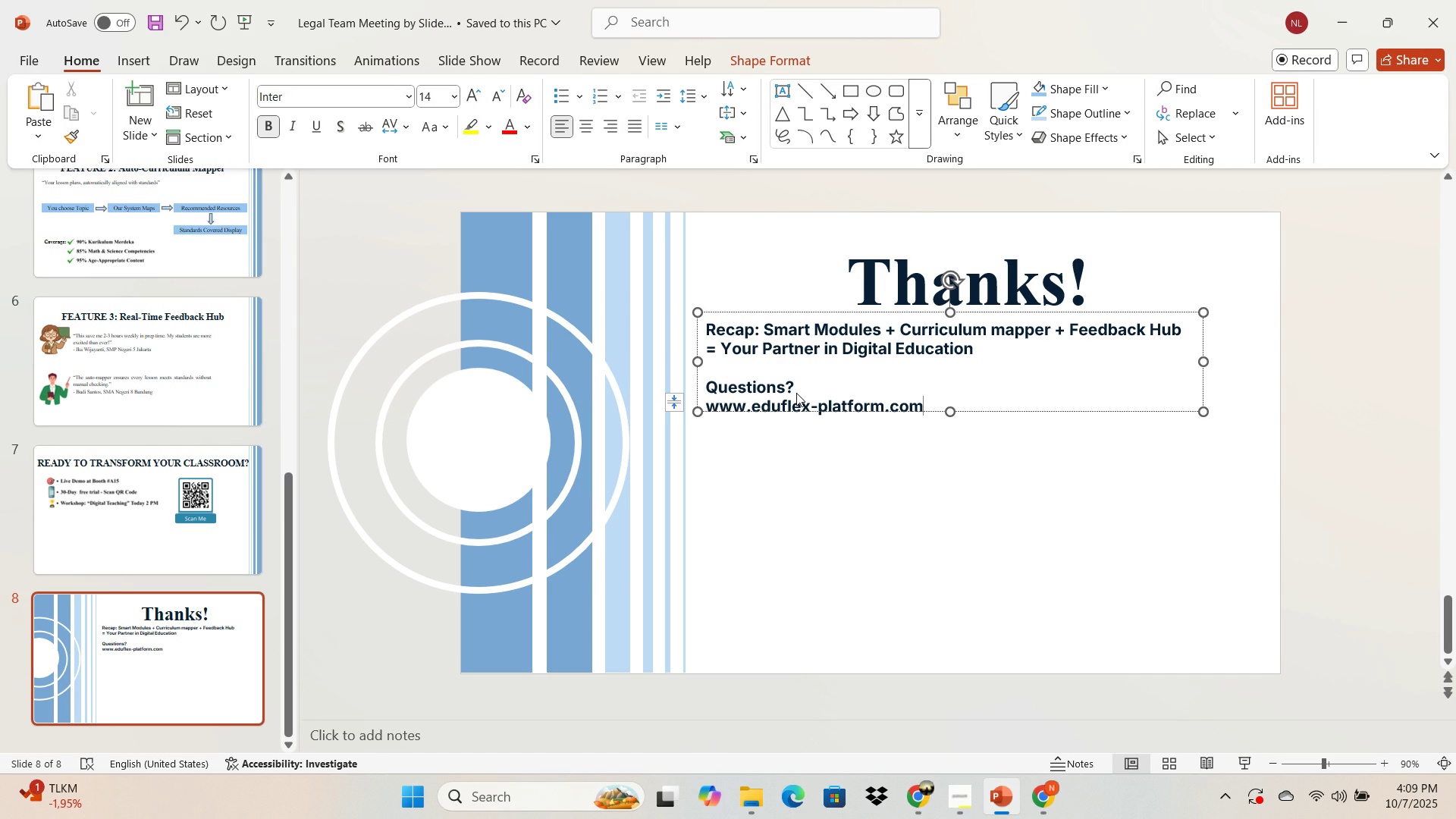 
key(Enter)
 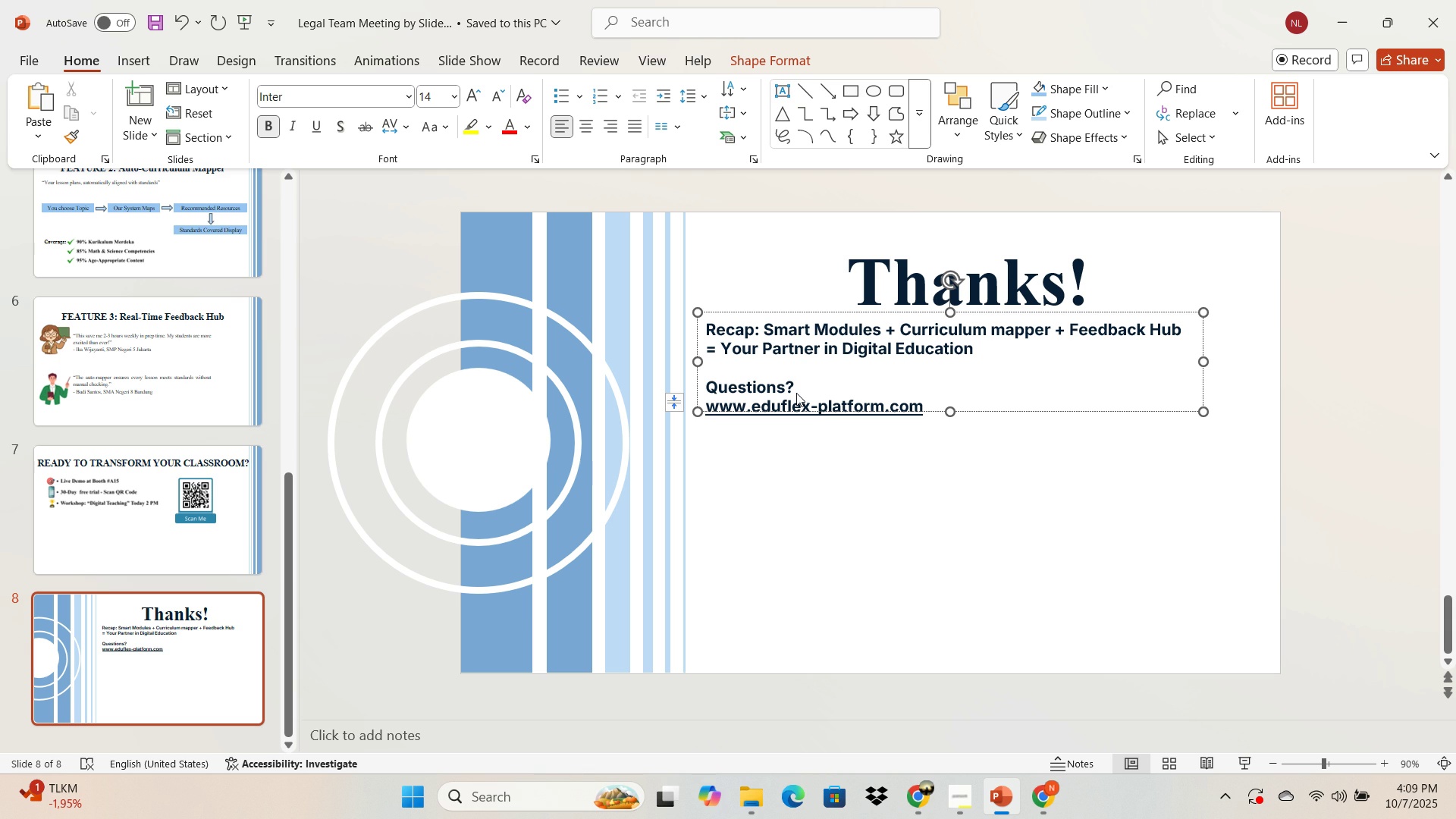 
type(Y)
key(Backspace)
type(laila)
key(Backspace)
key(Backspace)
key(Backspace)
key(Backspace)
key(Backspace)
 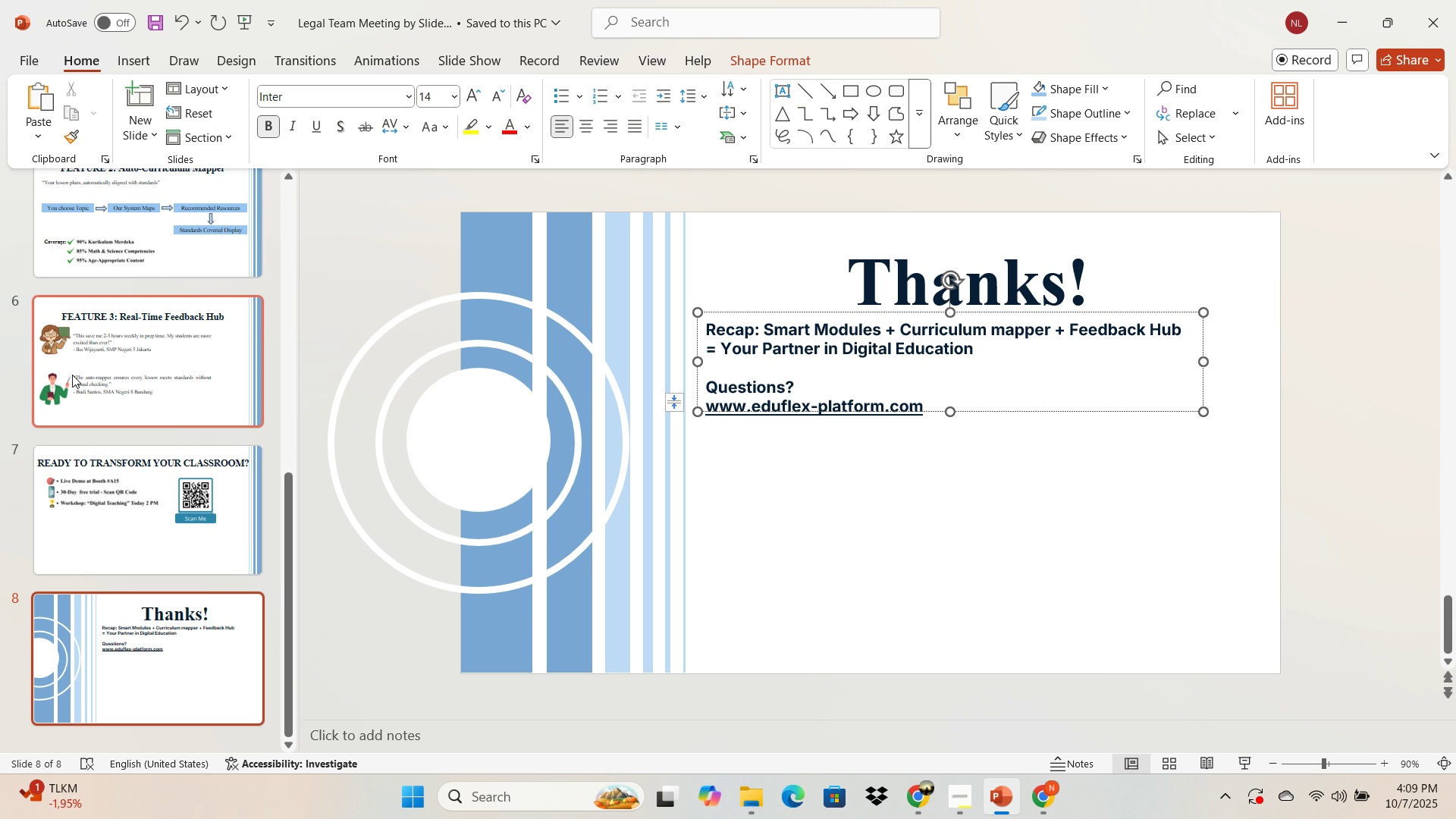 
scroll: coordinate [180, 419], scroll_direction: up, amount: 16.0
 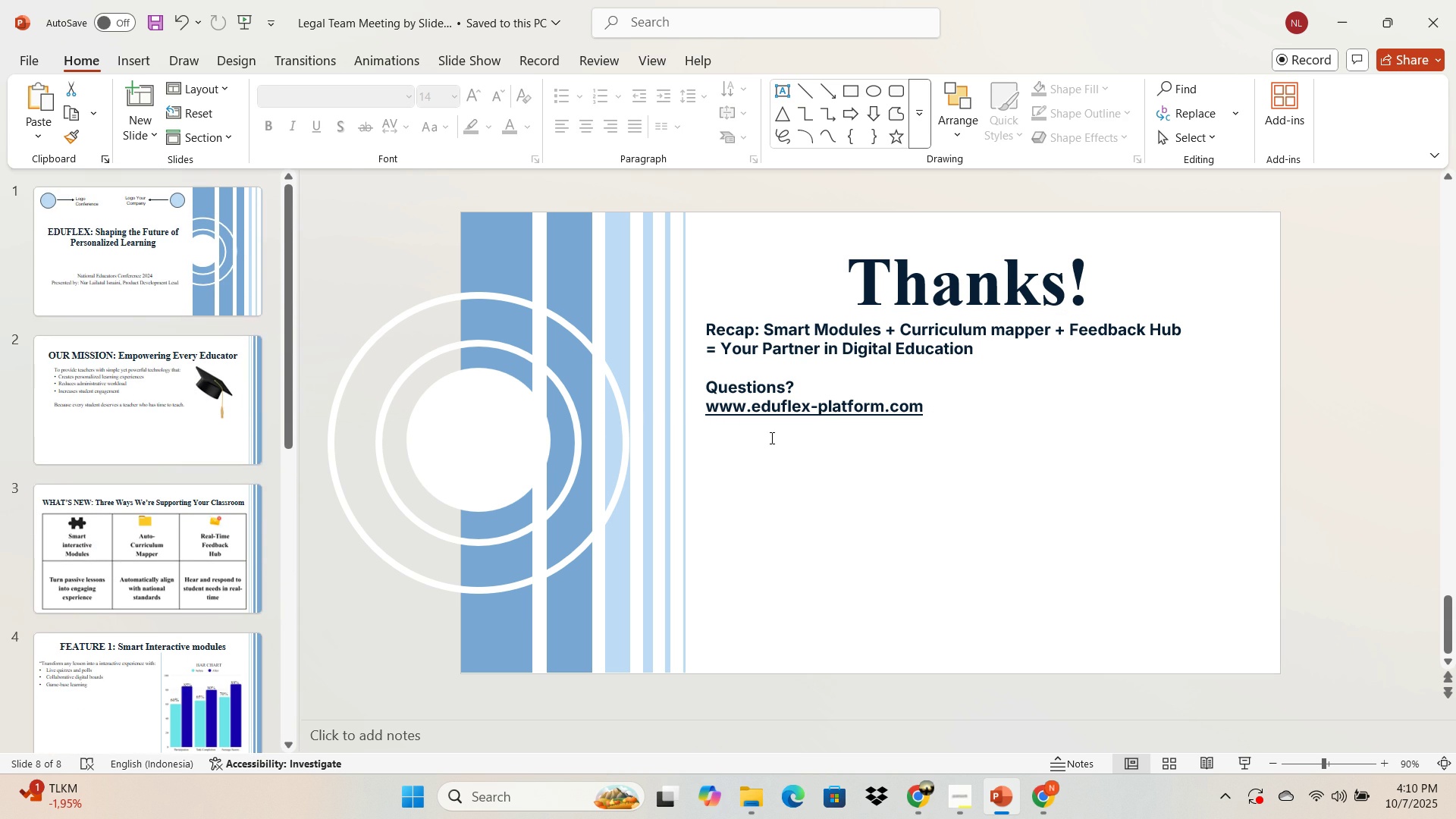 
left_click([770, 438])
 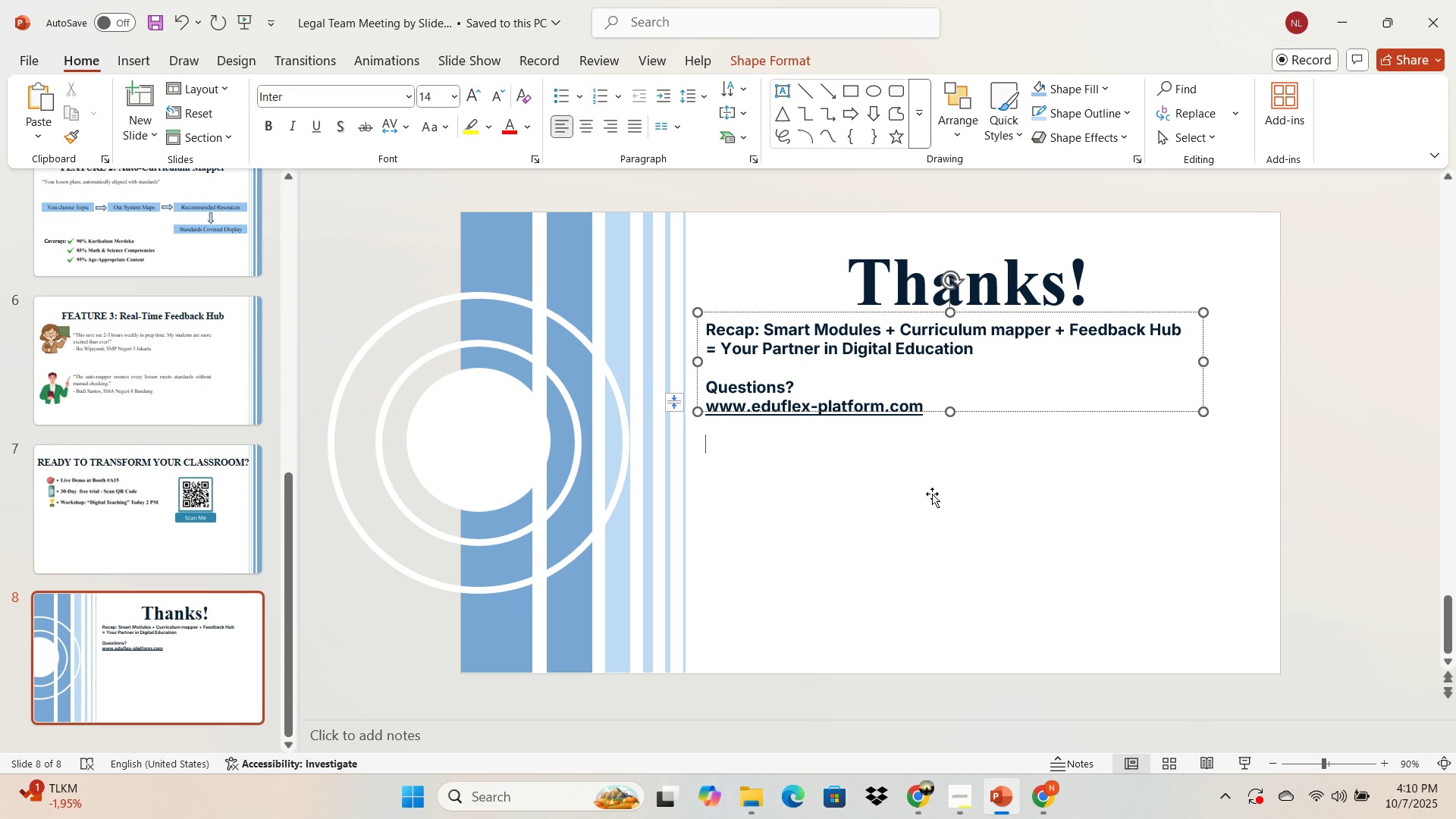 
left_click([920, 438])
 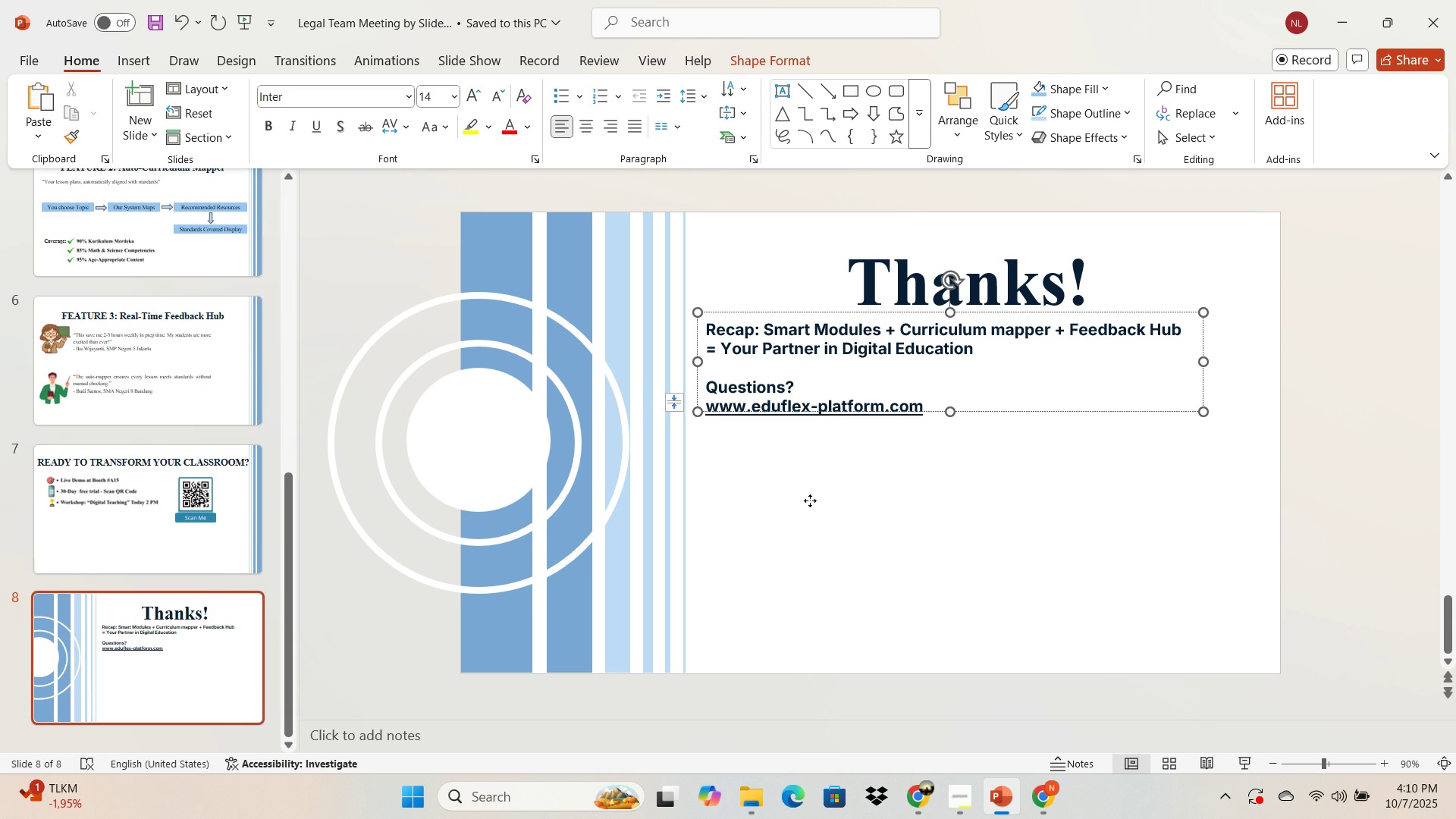 
left_click([810, 500])
 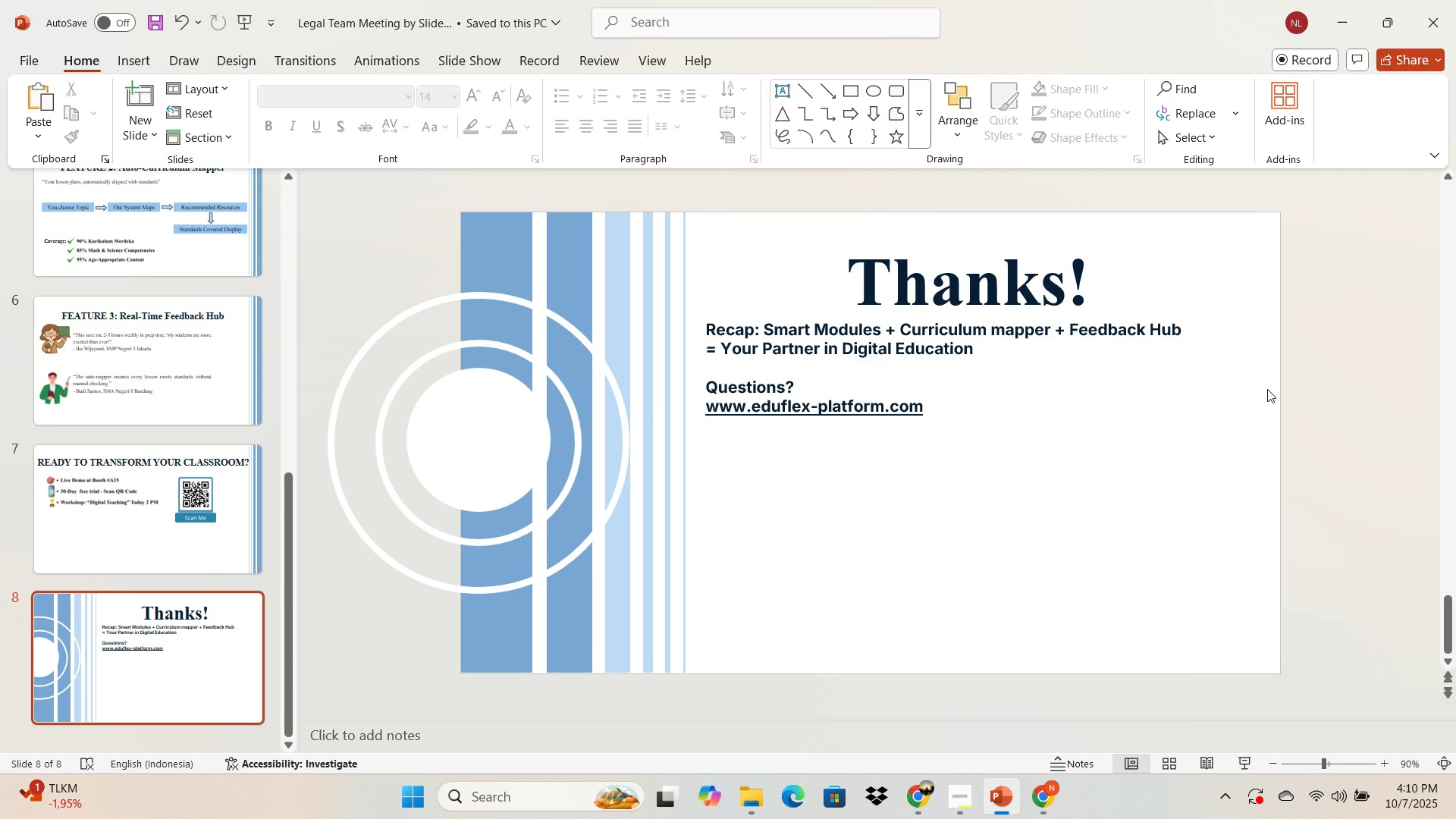 
left_click([1267, 389])
 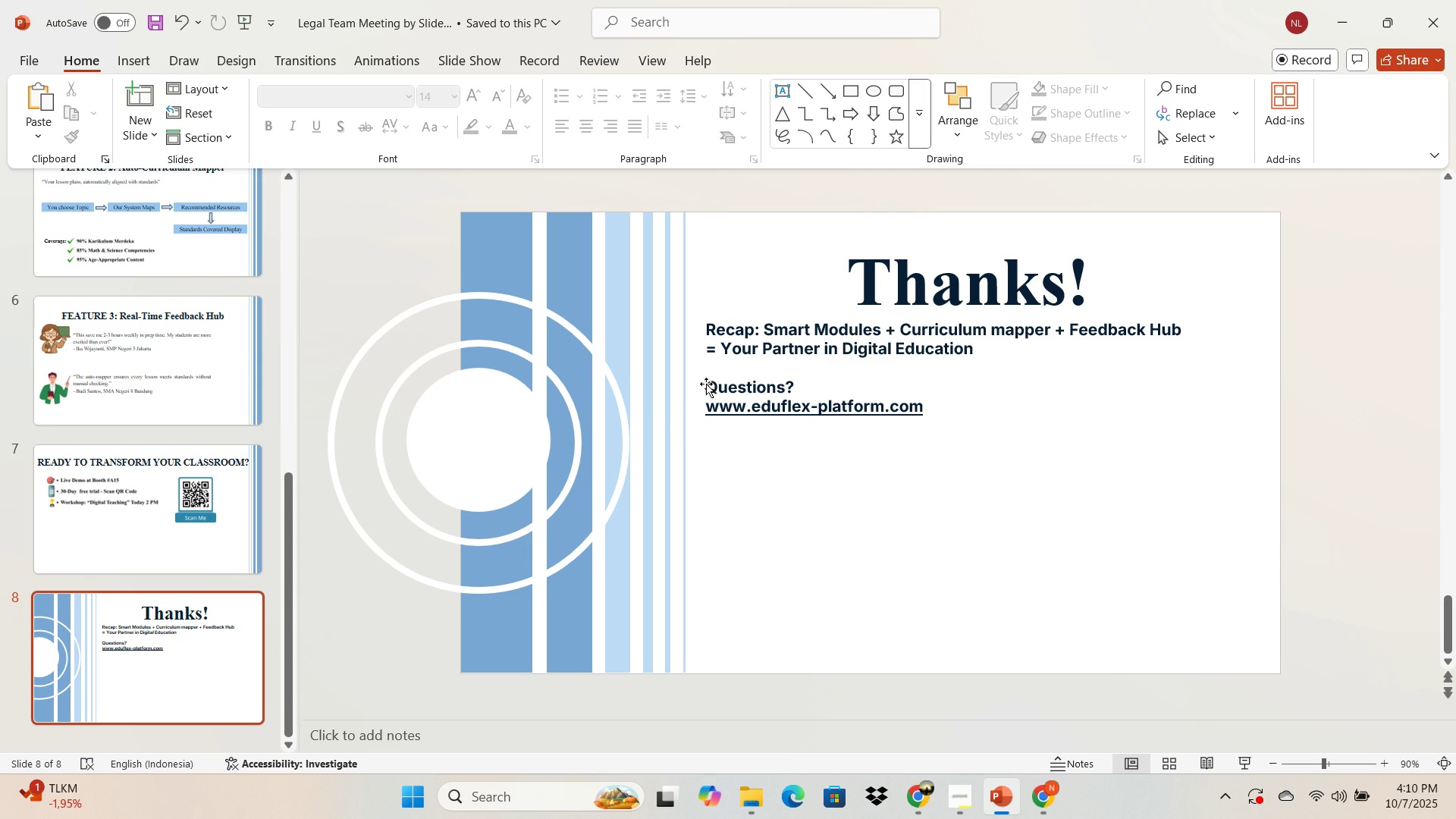 
left_click([775, 367])
 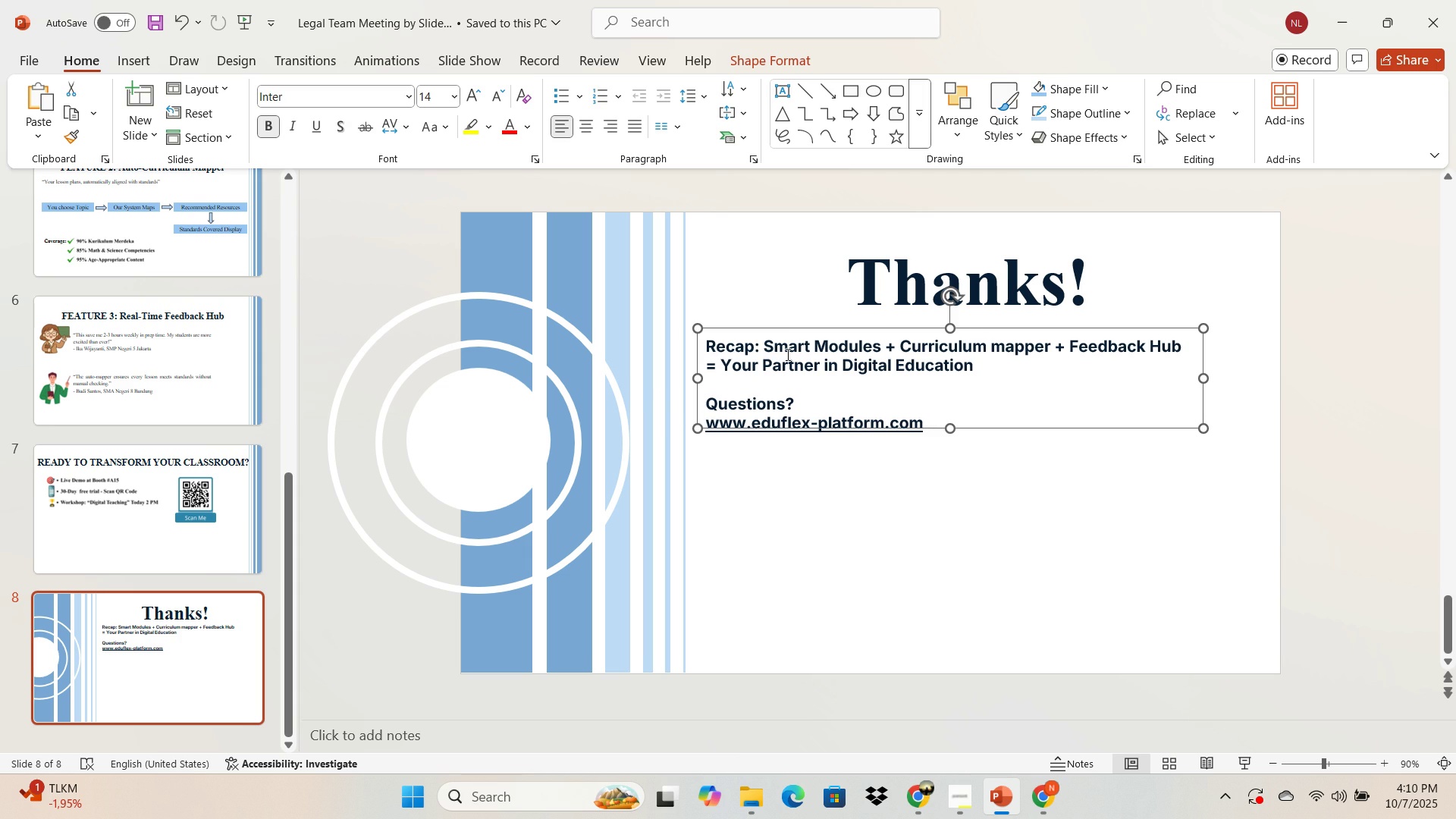 
left_click([786, 354])